 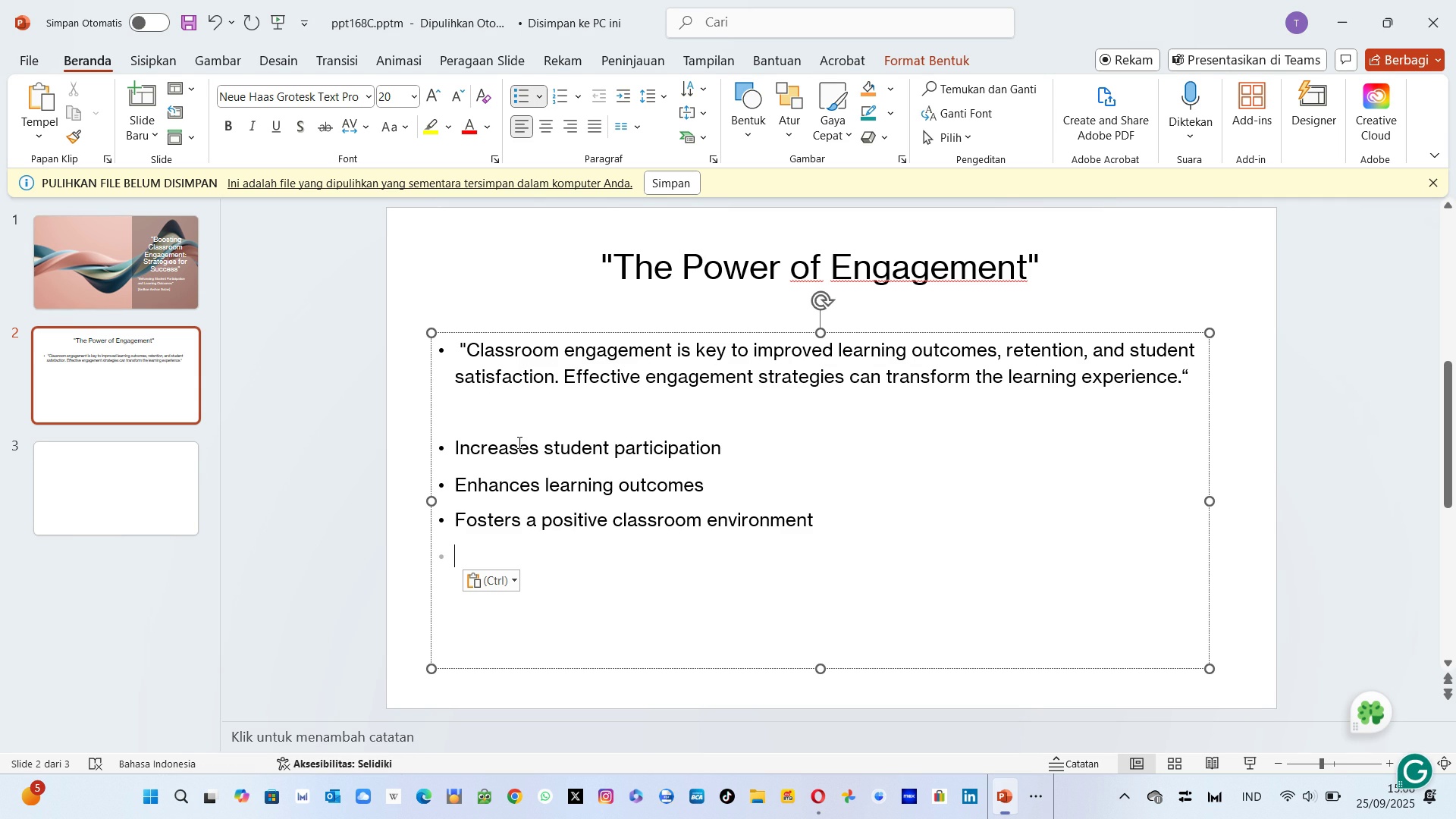 
key(ArrowUp)
 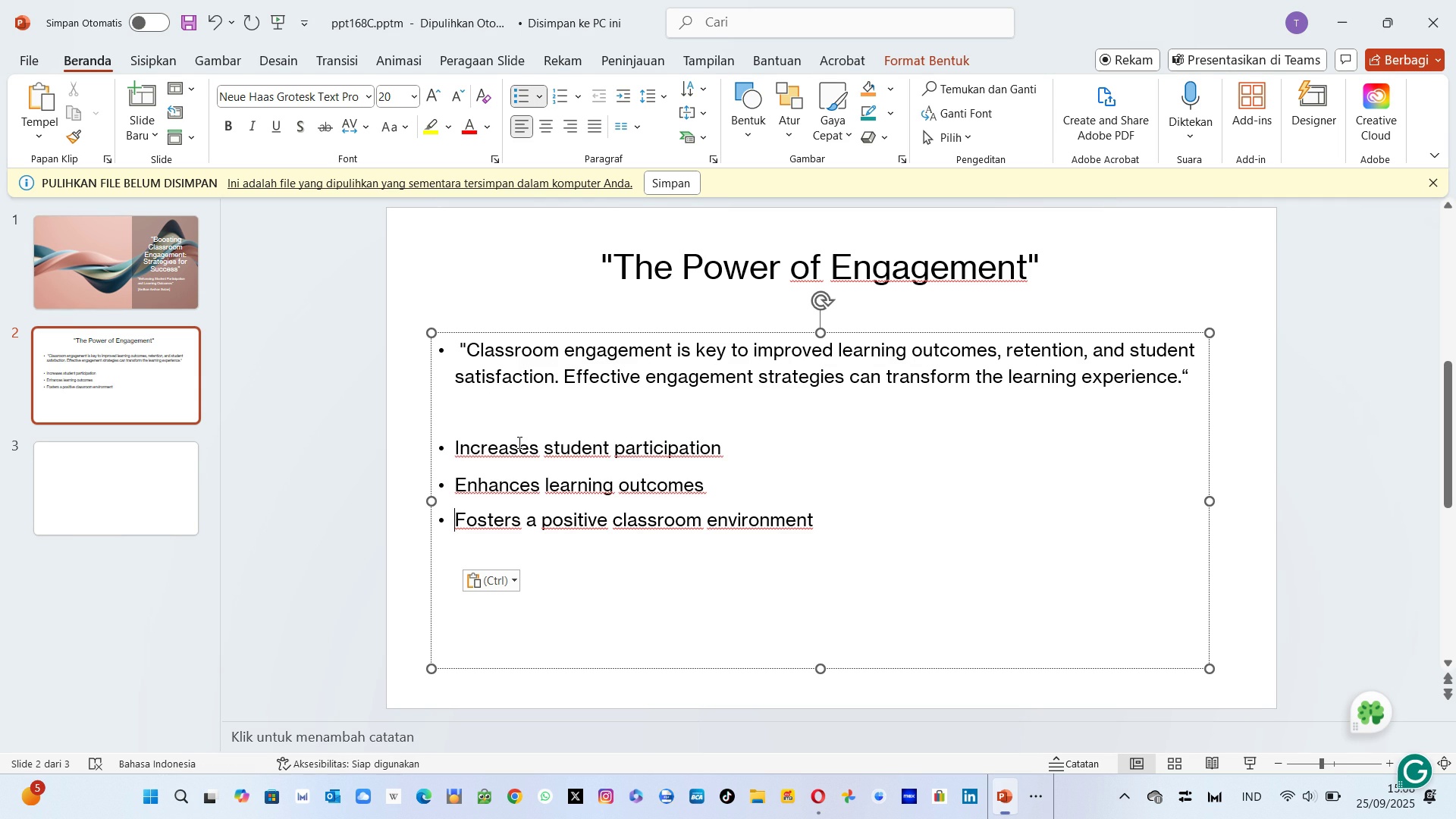 
key(ArrowUp)
 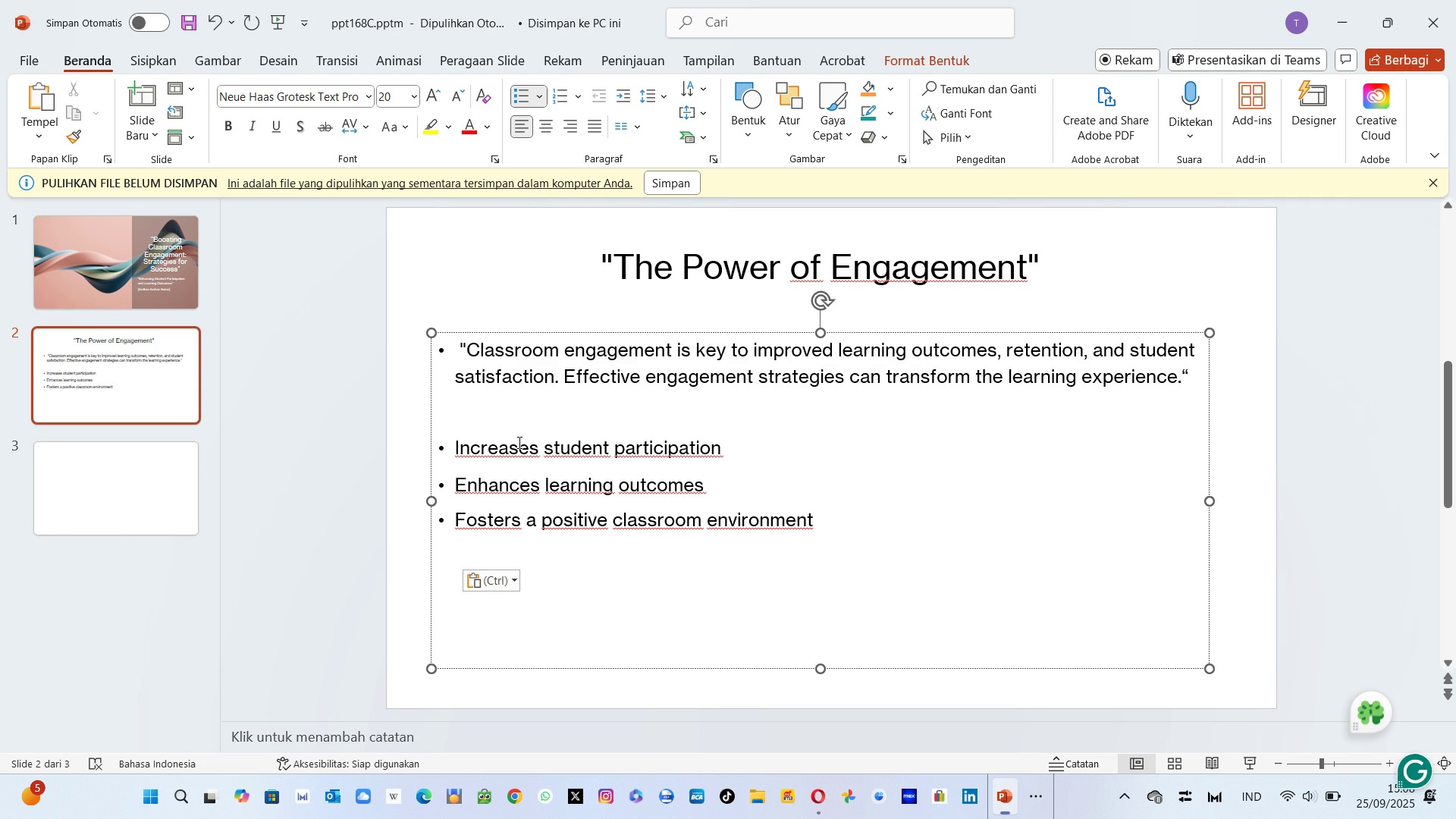 
key(ArrowDown)
 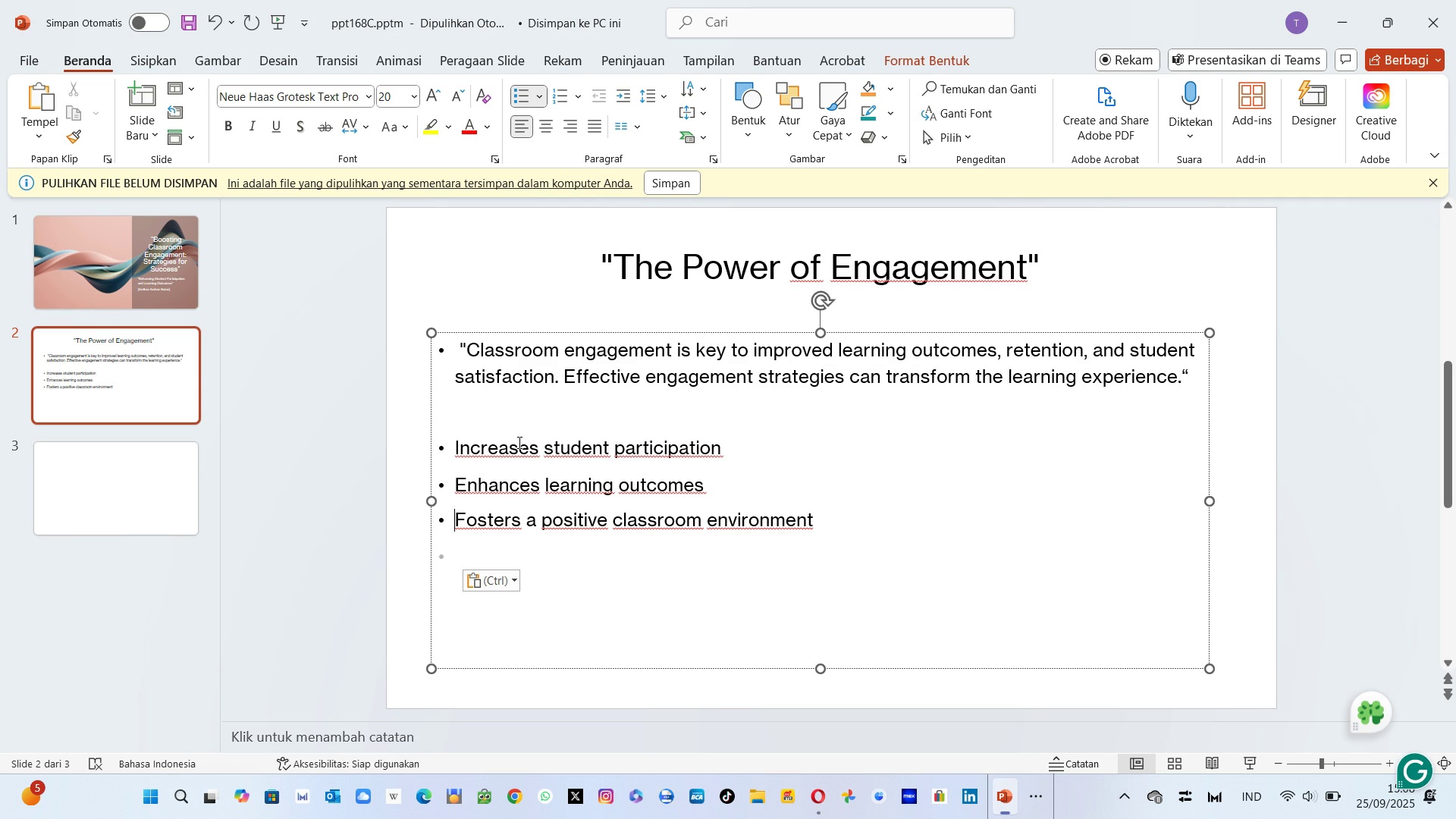 
key(ArrowDown)